 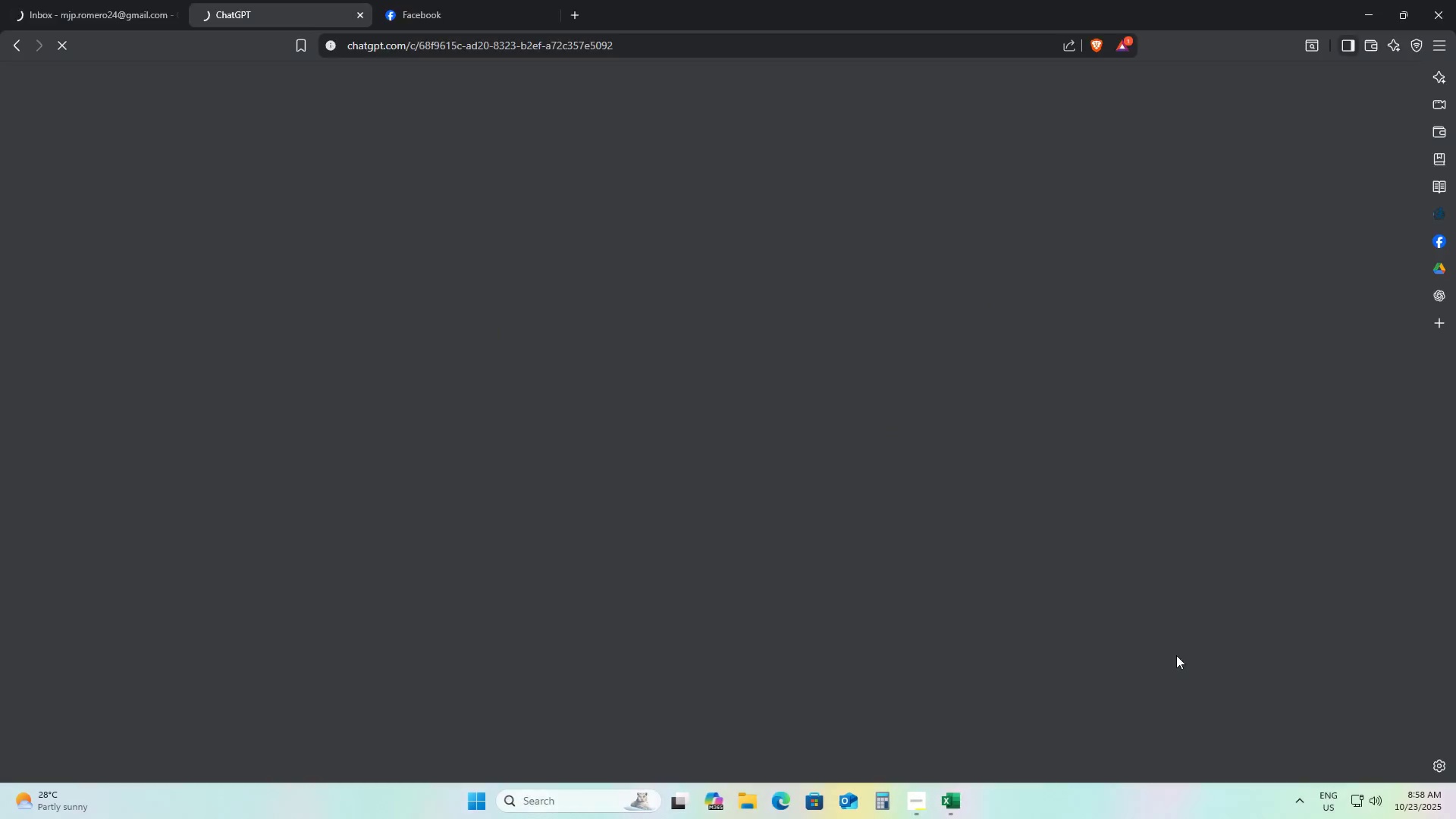 
left_click([551, 17])
 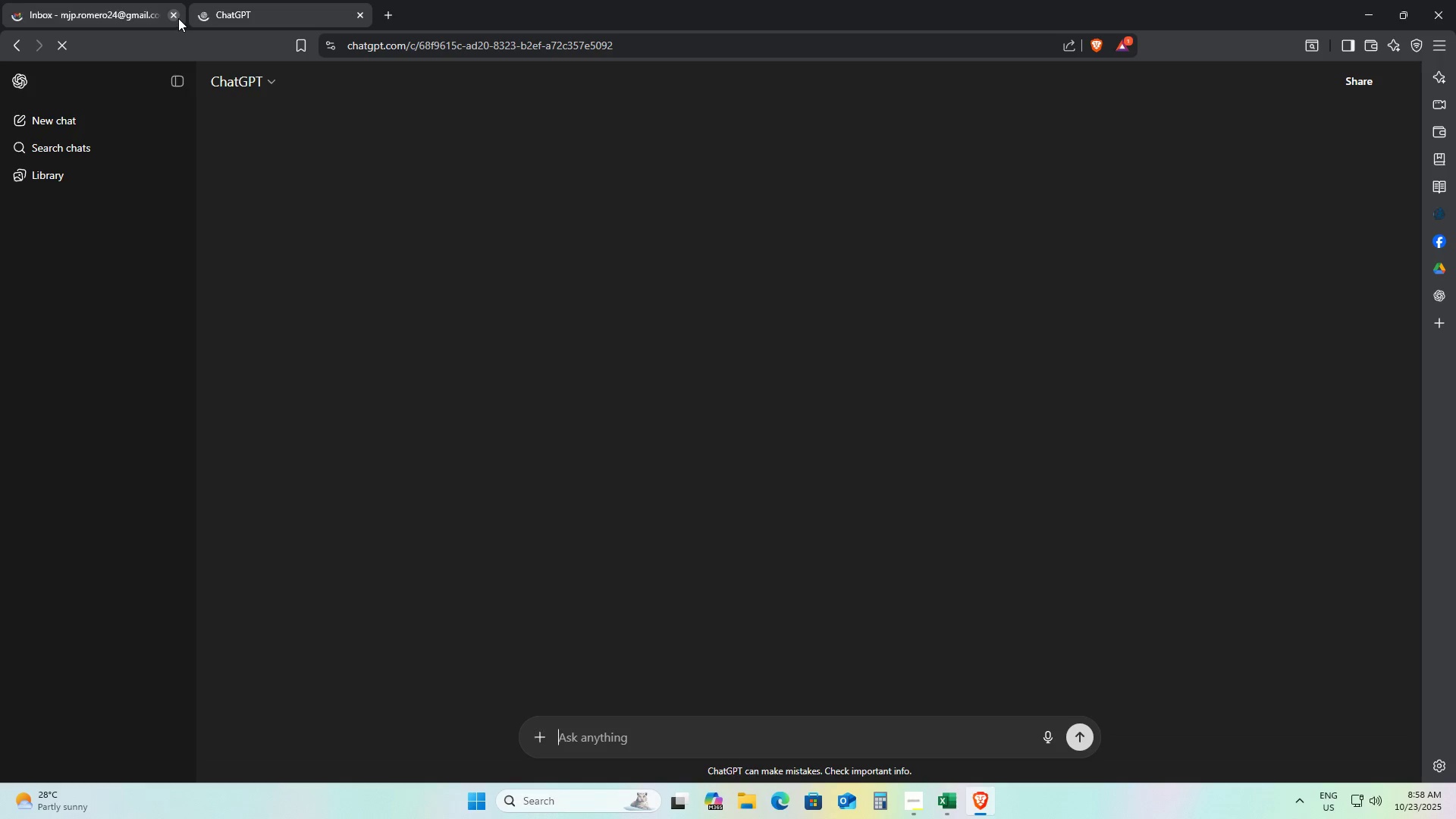 
left_click([178, 18])
 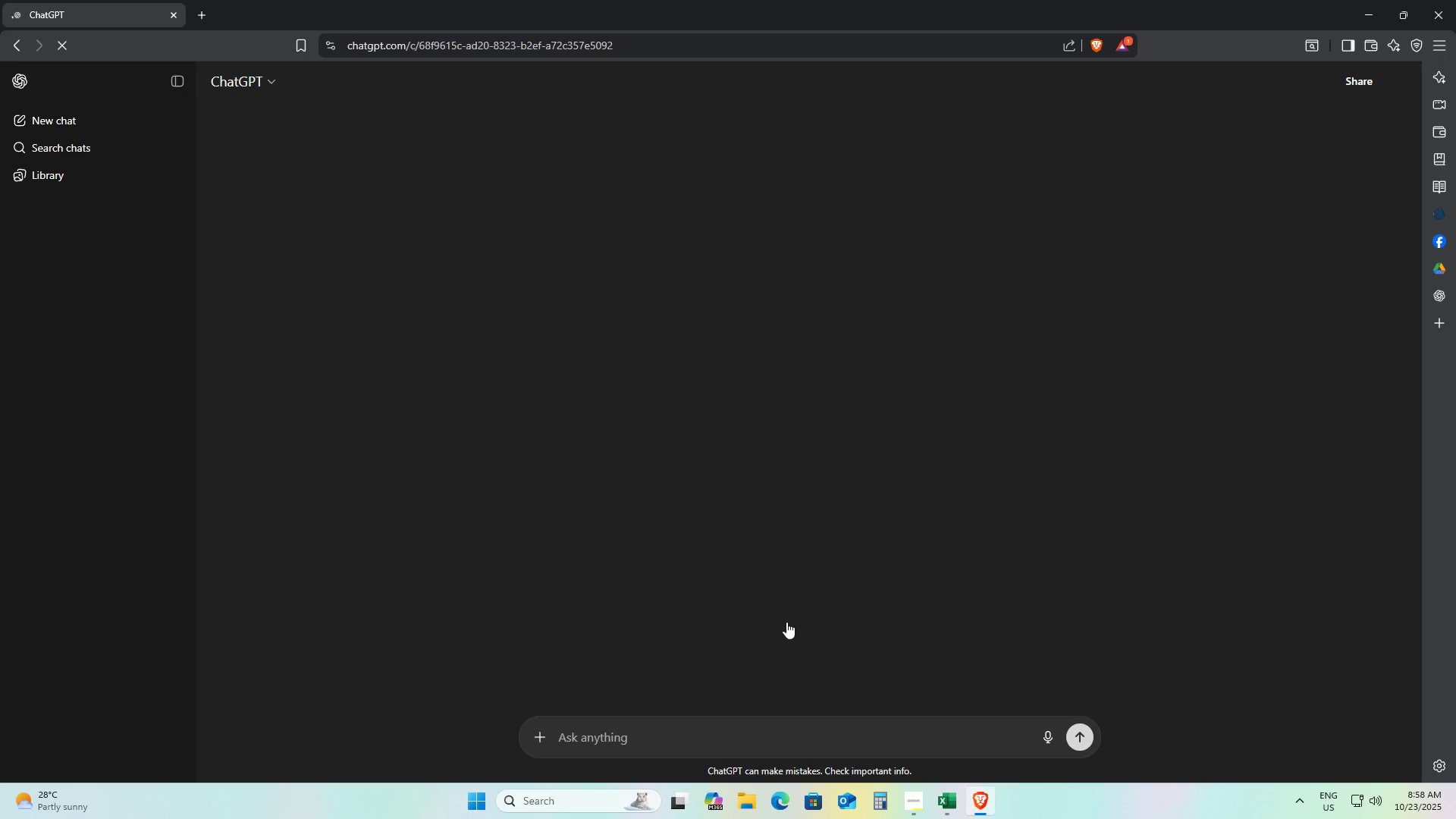 
scroll: coordinate [794, 601], scroll_direction: down, amount: 8.0
 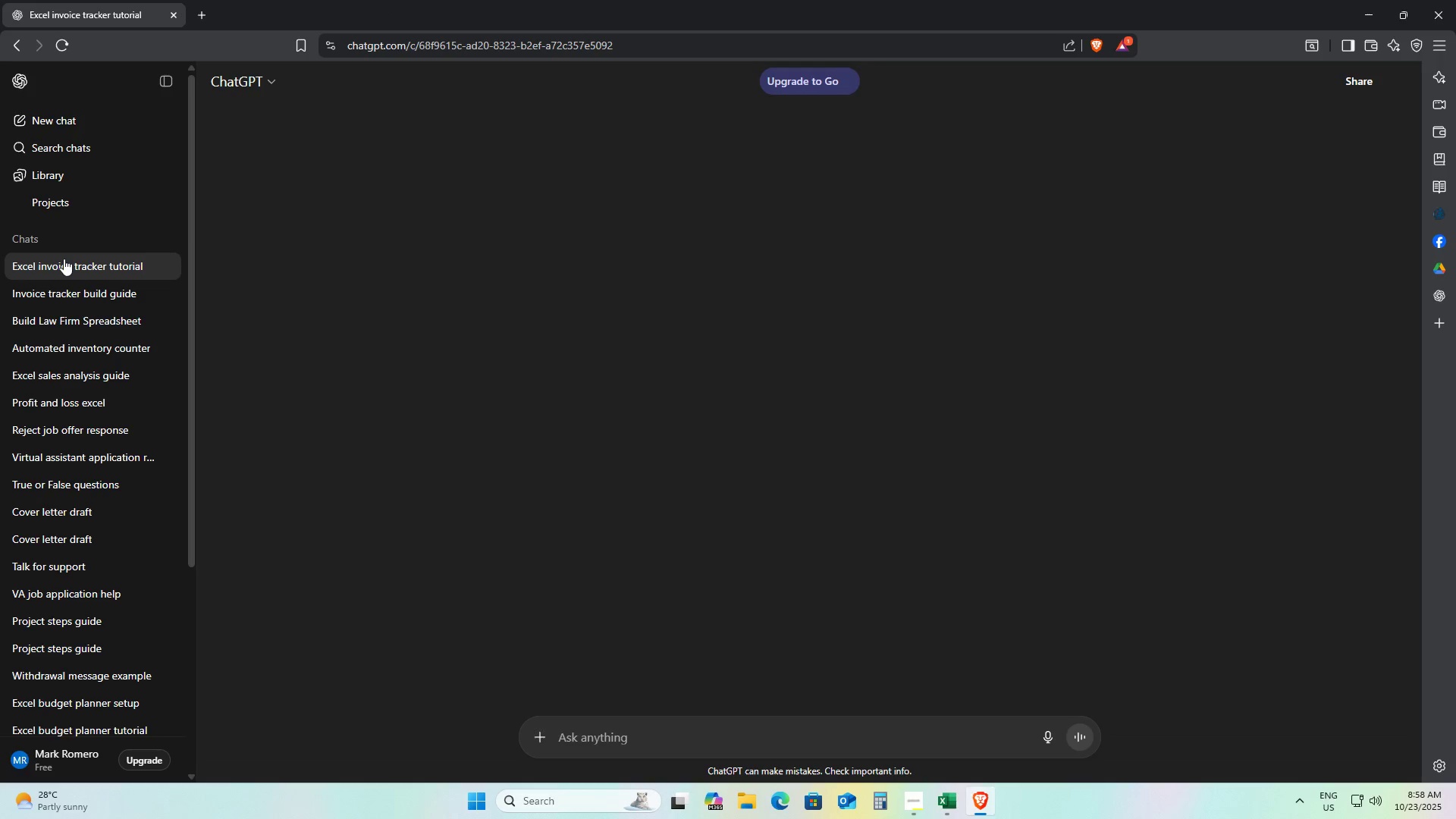 
left_click([64, 260])
 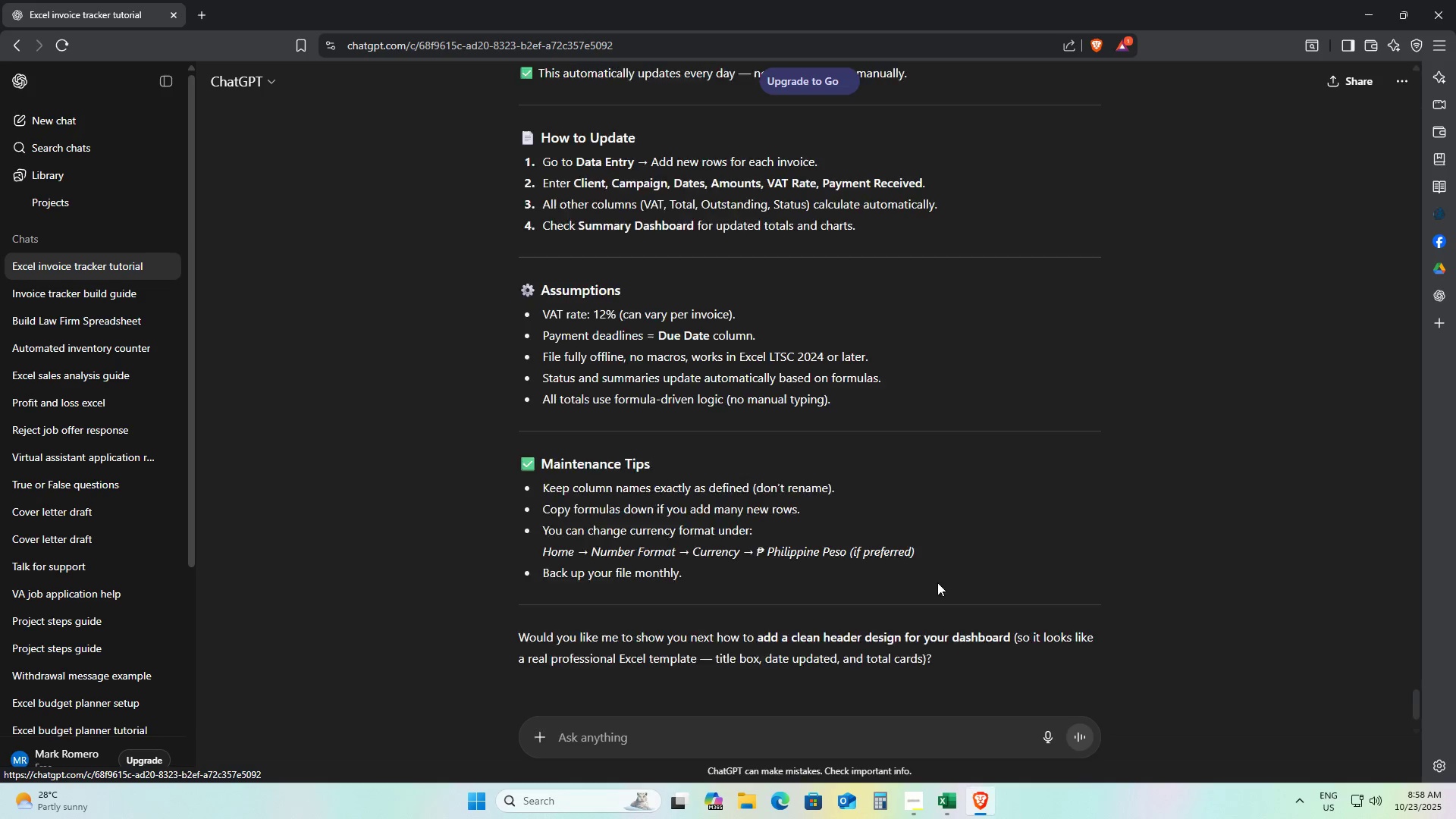 
scroll: coordinate [994, 570], scroll_direction: down, amount: 16.0
 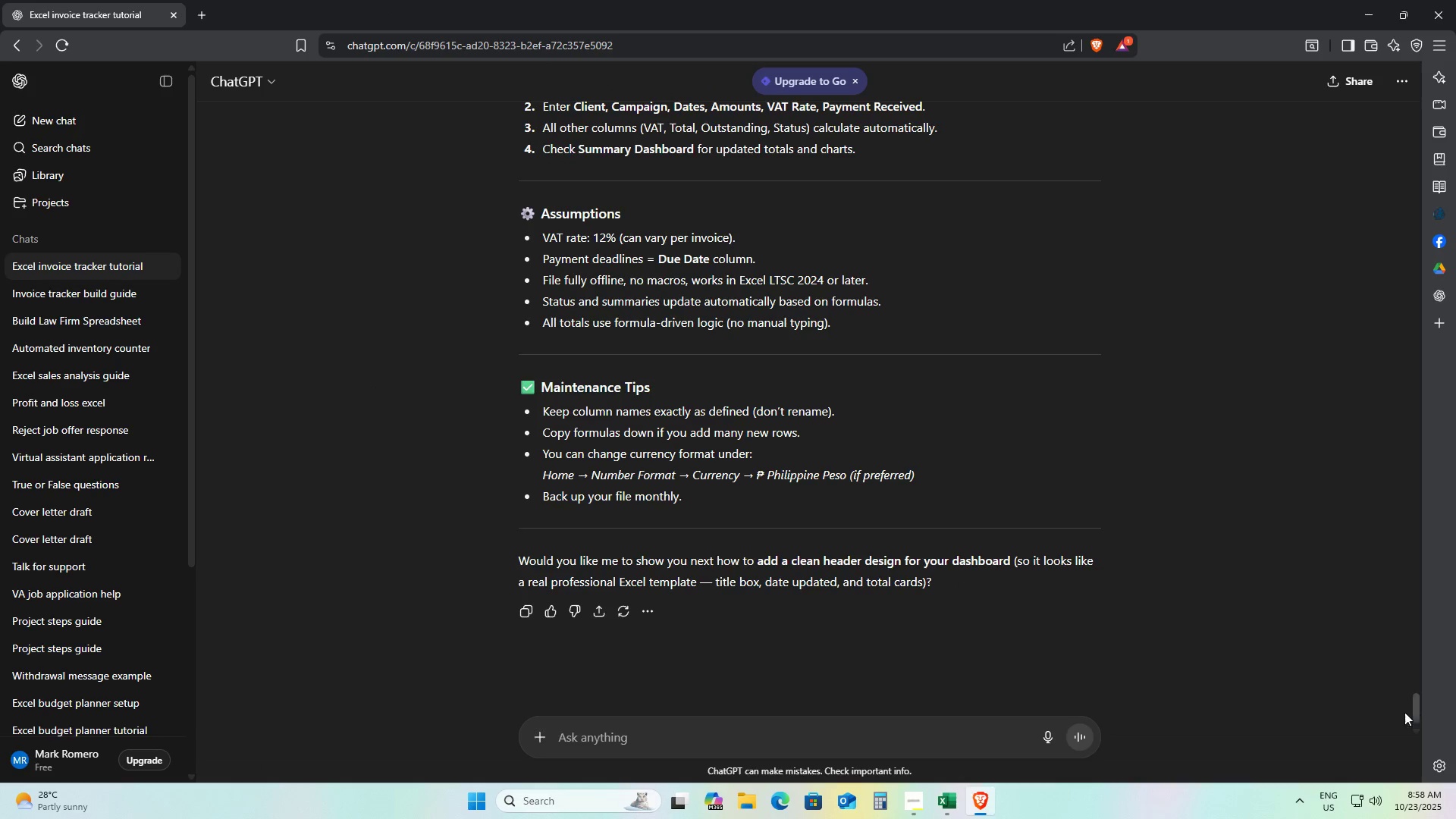 
scroll: coordinate [922, 657], scroll_direction: up, amount: 24.0
 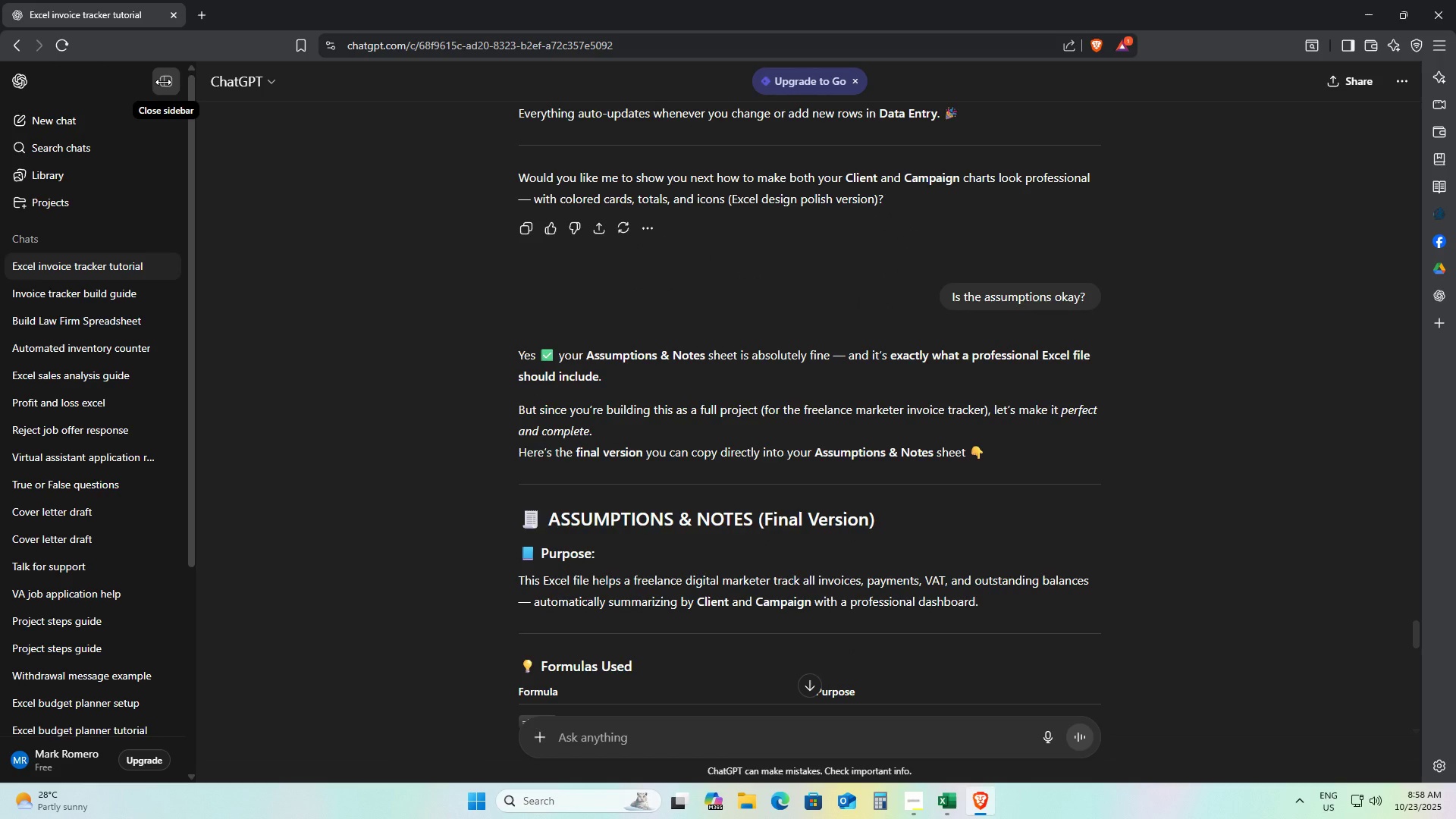 
left_click([163, 82])
 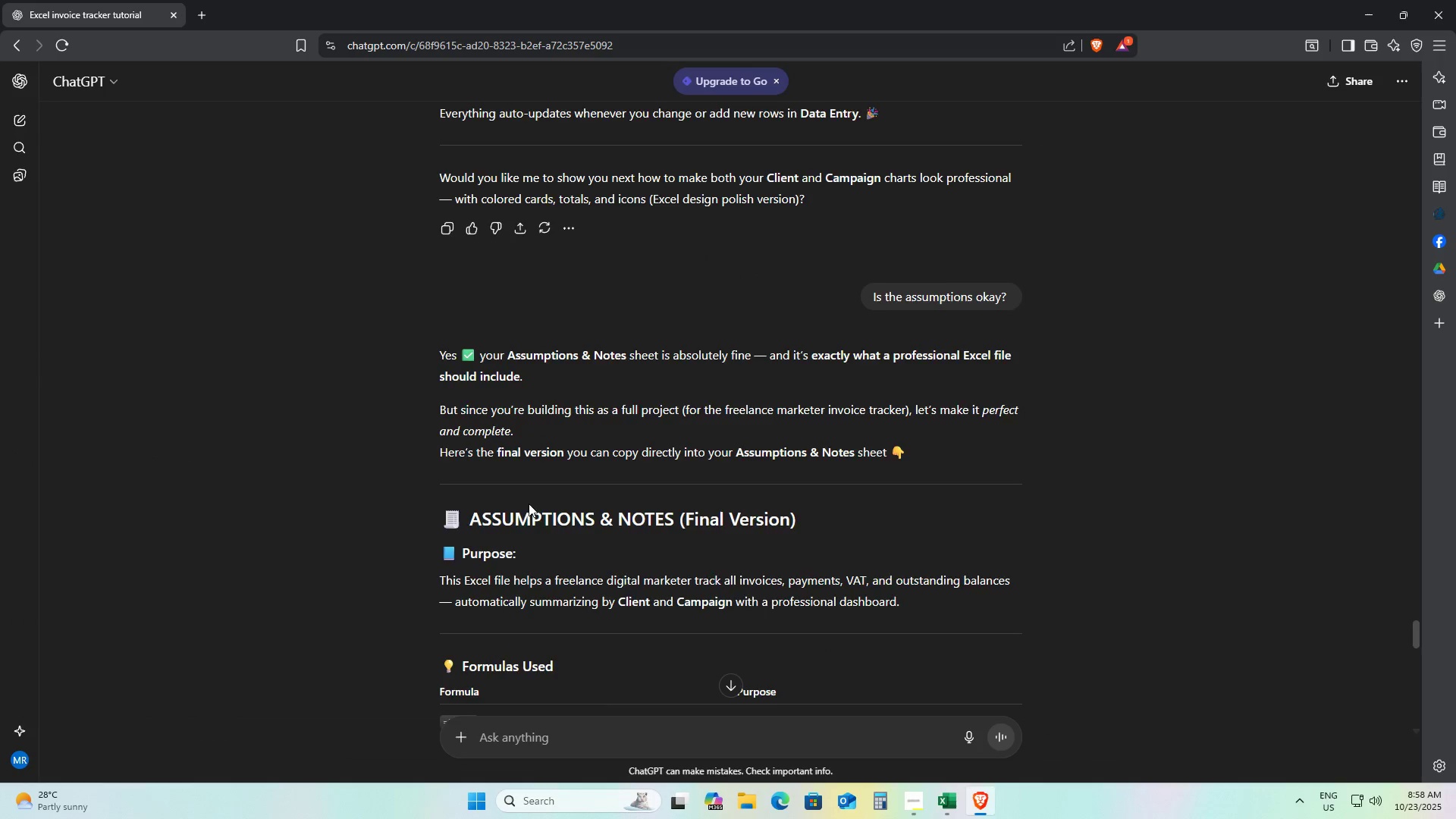 
scroll: coordinate [535, 510], scroll_direction: down, amount: 3.0
 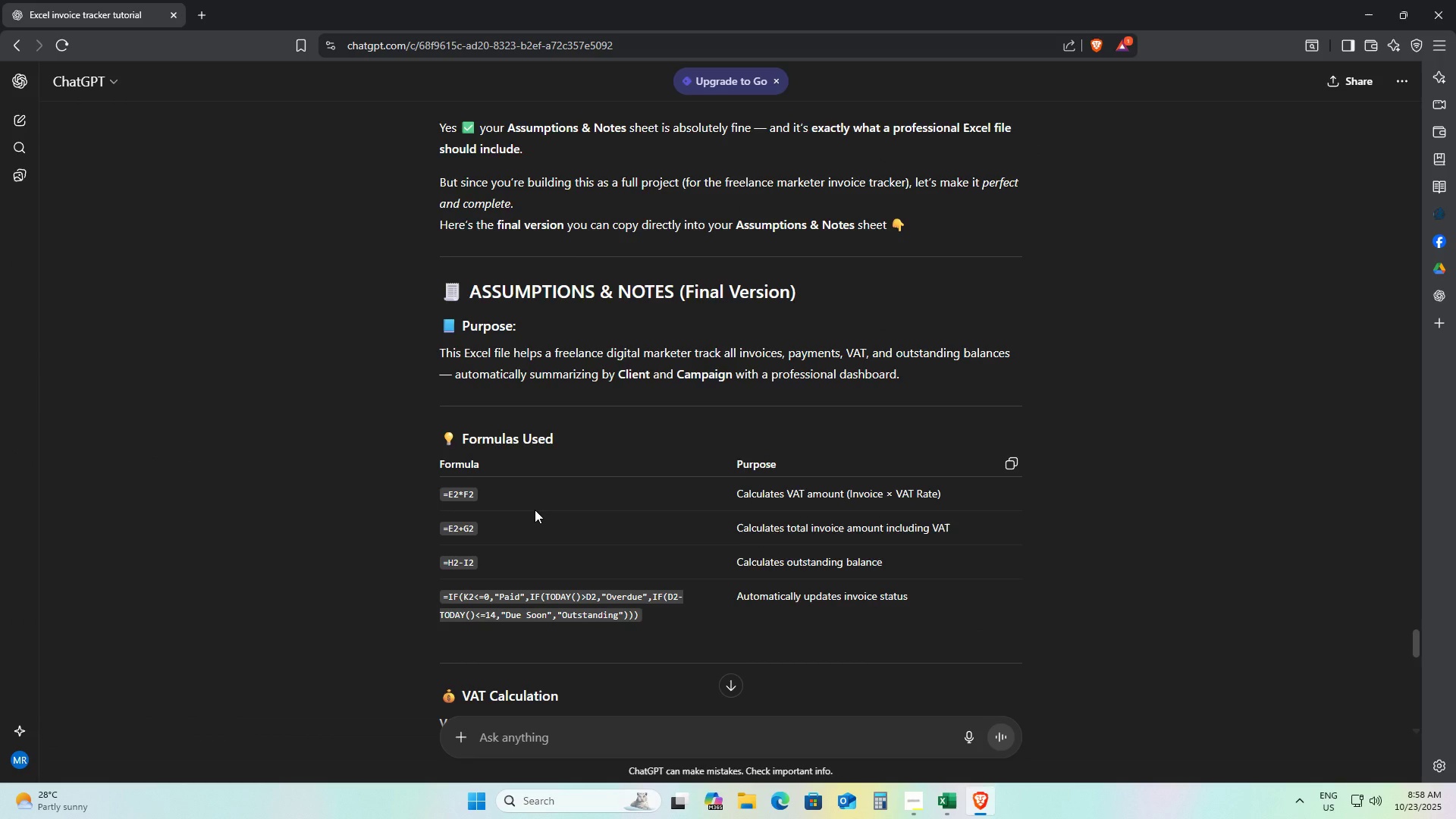 
scroll: coordinate [535, 510], scroll_direction: up, amount: 2.0
 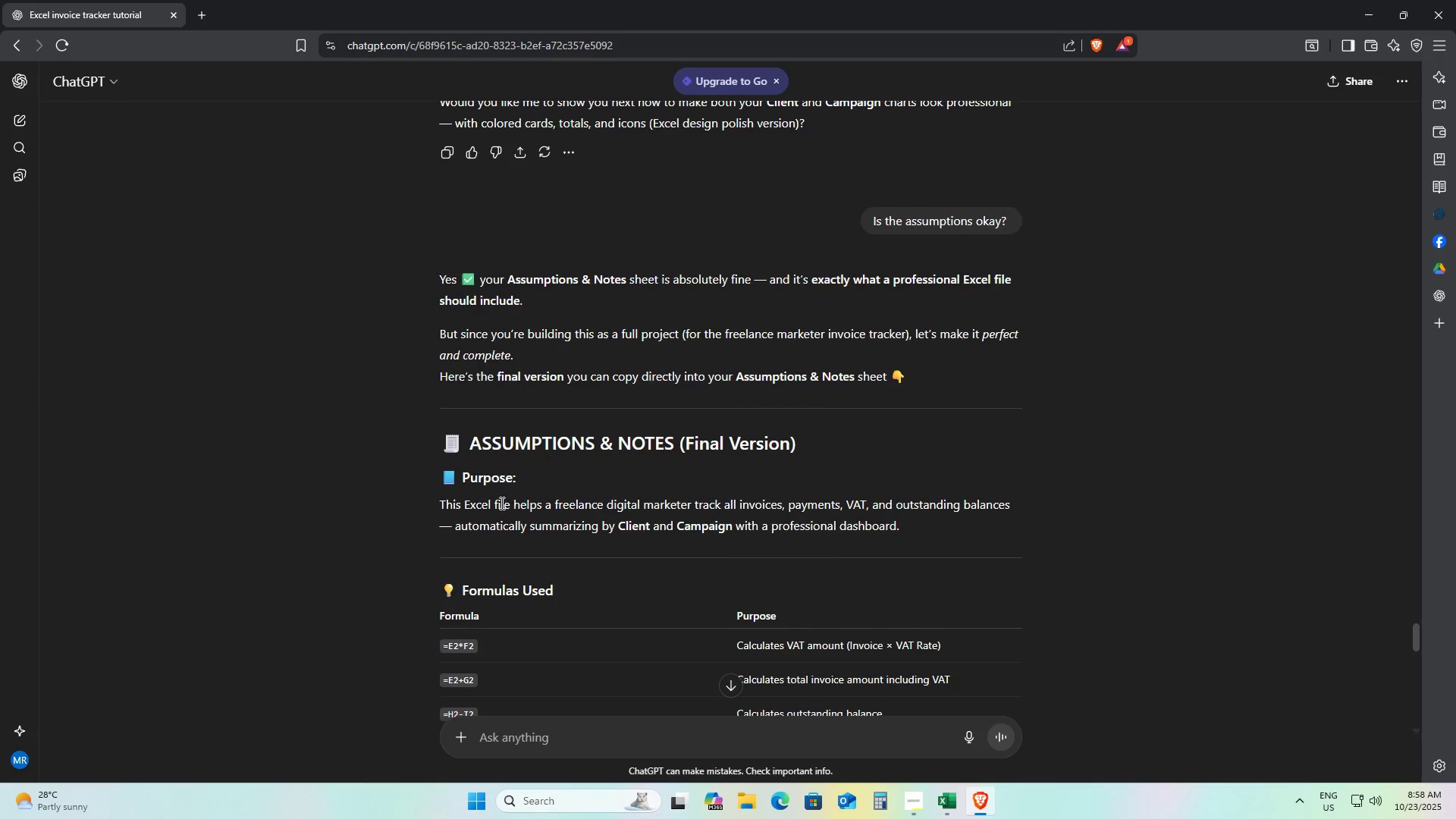 
scroll: coordinate [500, 503], scroll_direction: down, amount: 4.0
 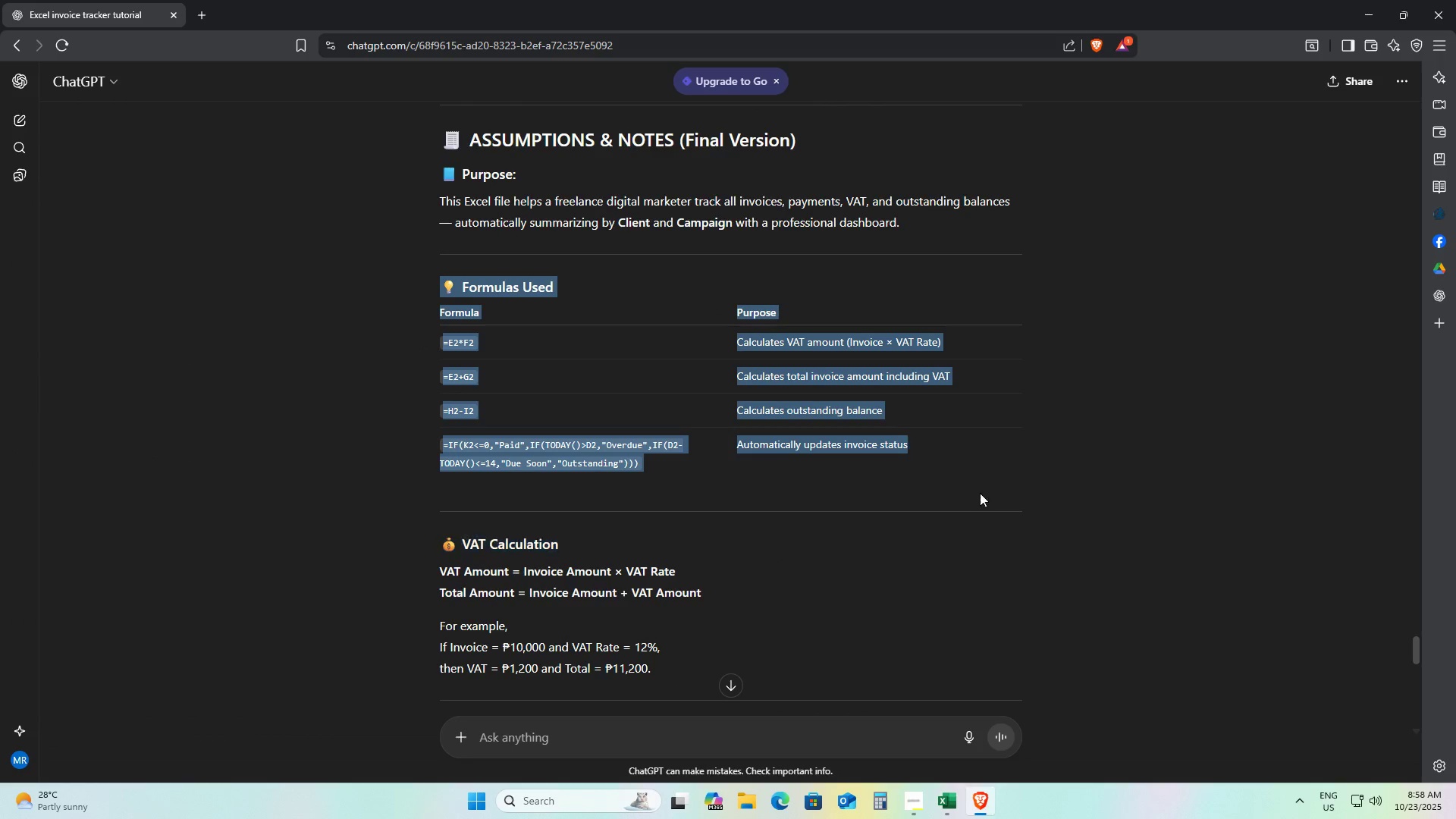 
key(Control+ControlLeft)
 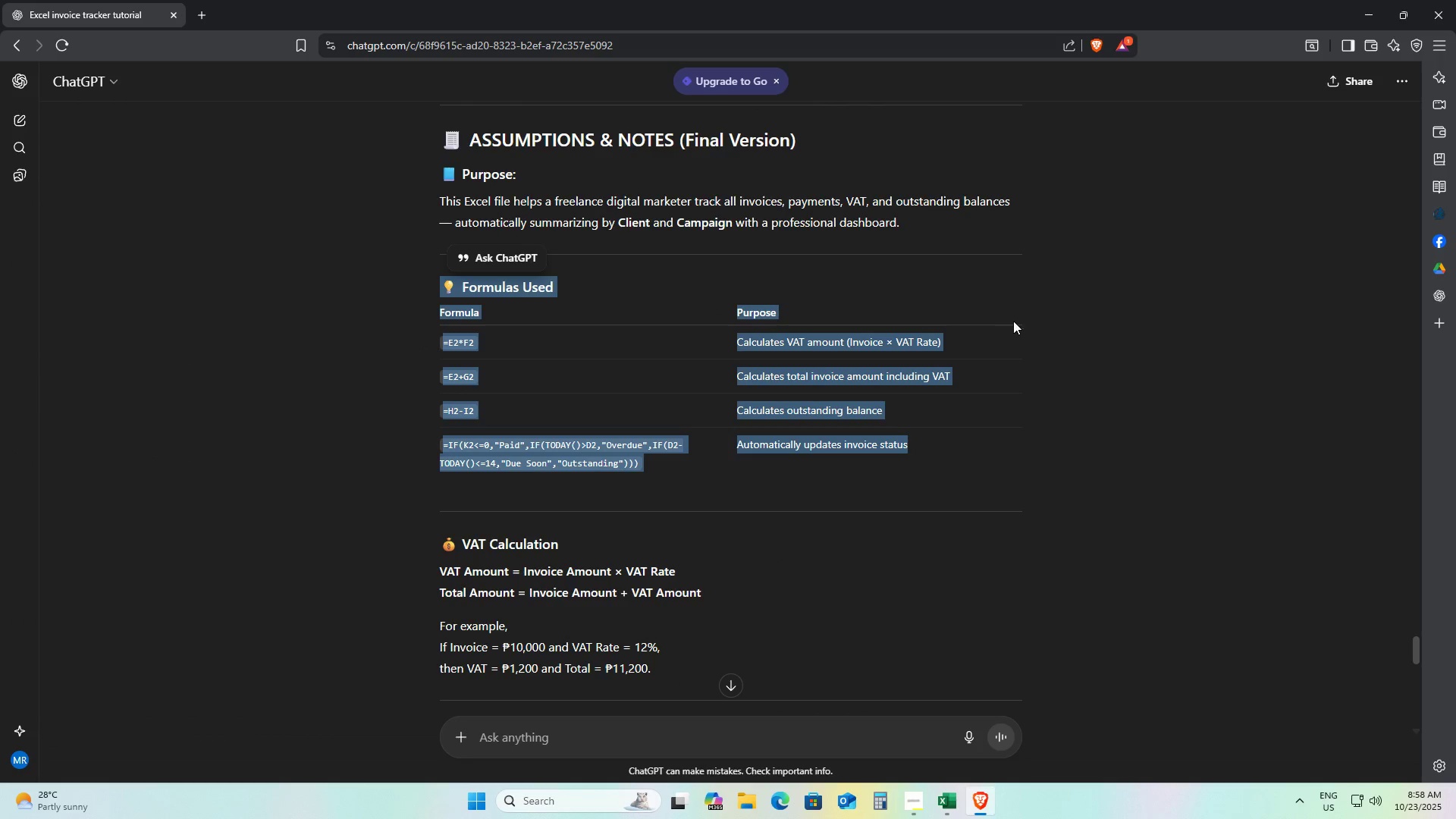 
double_click([1097, 454])
 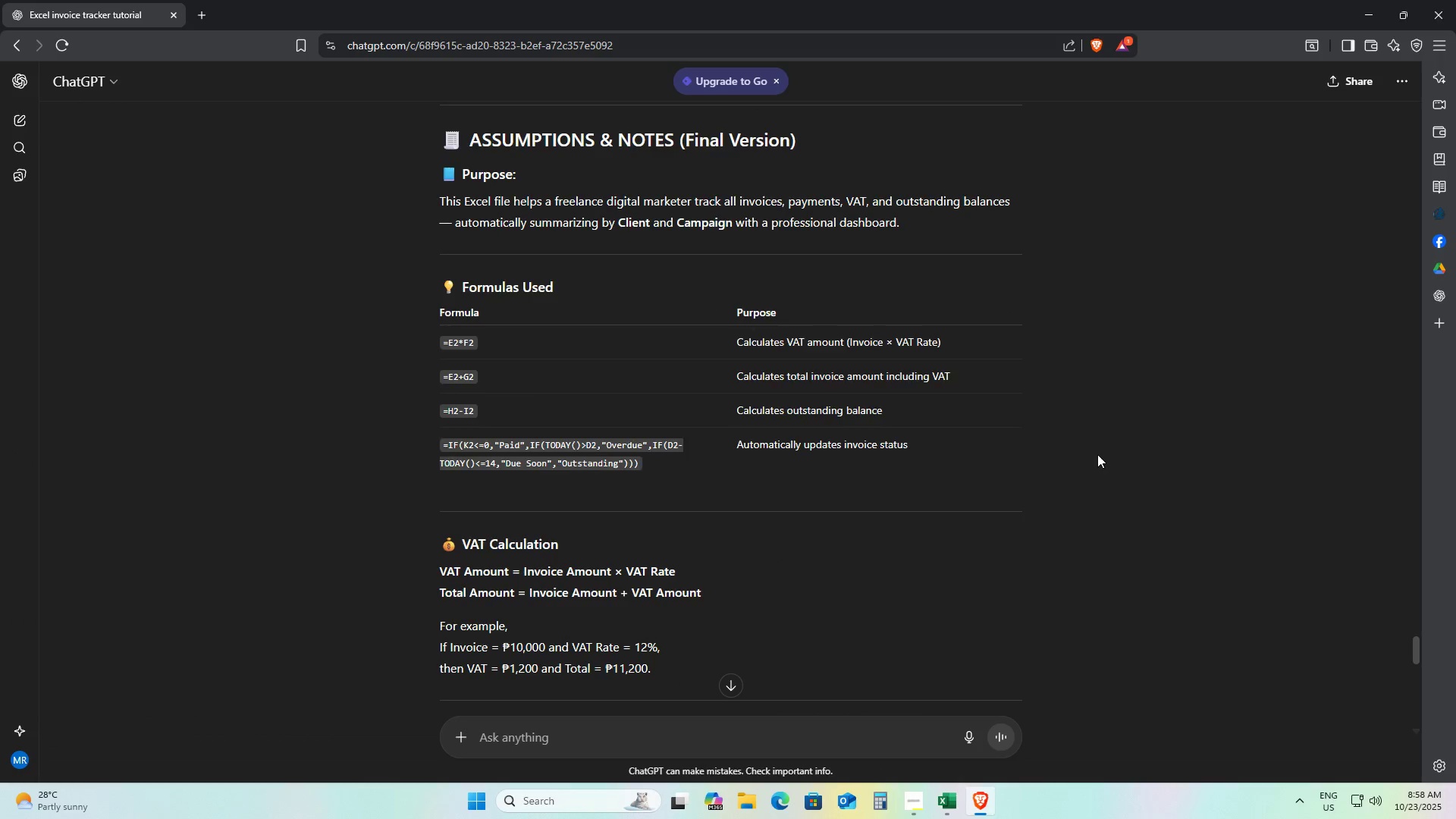 
key(Alt+AltLeft)
 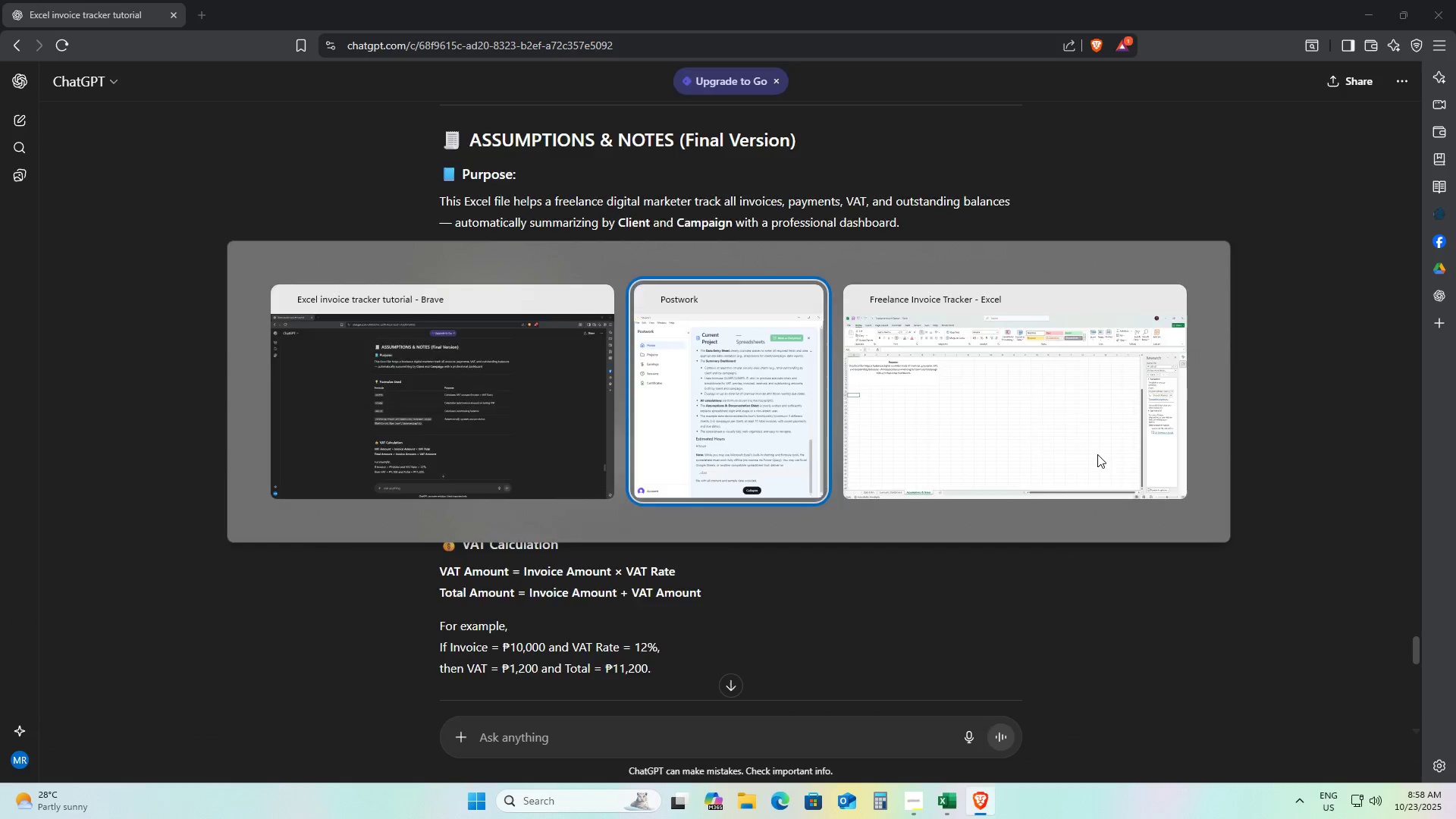 
key(Alt+Tab)